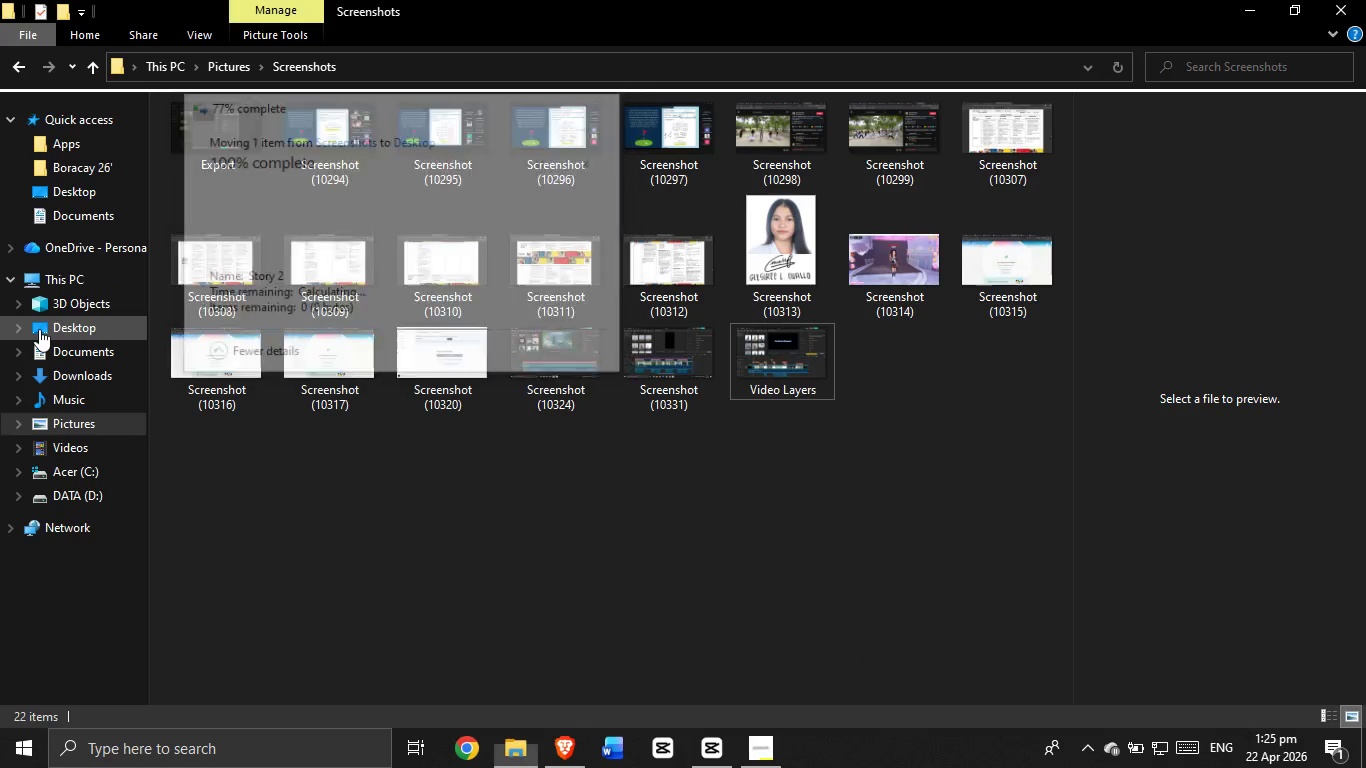 
left_click([760, 767])